 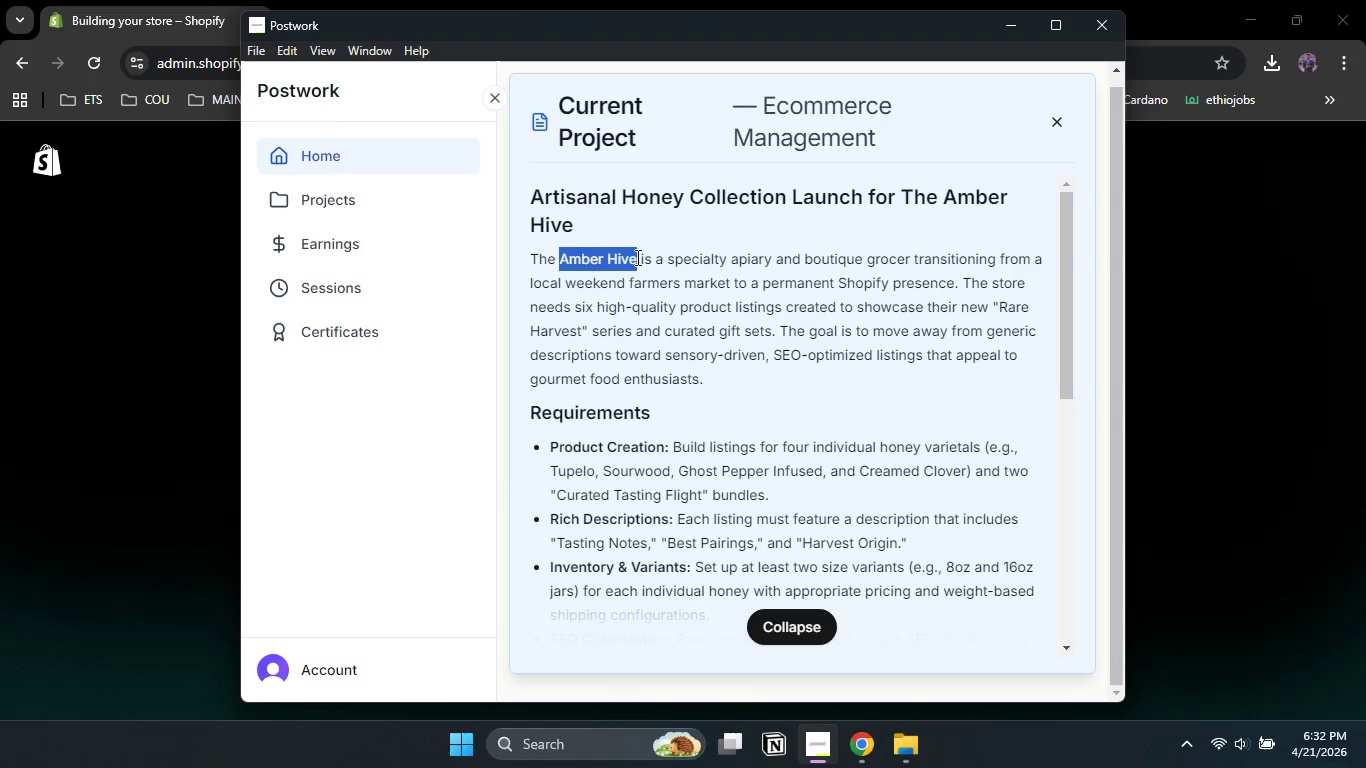 
key(Control+C)
 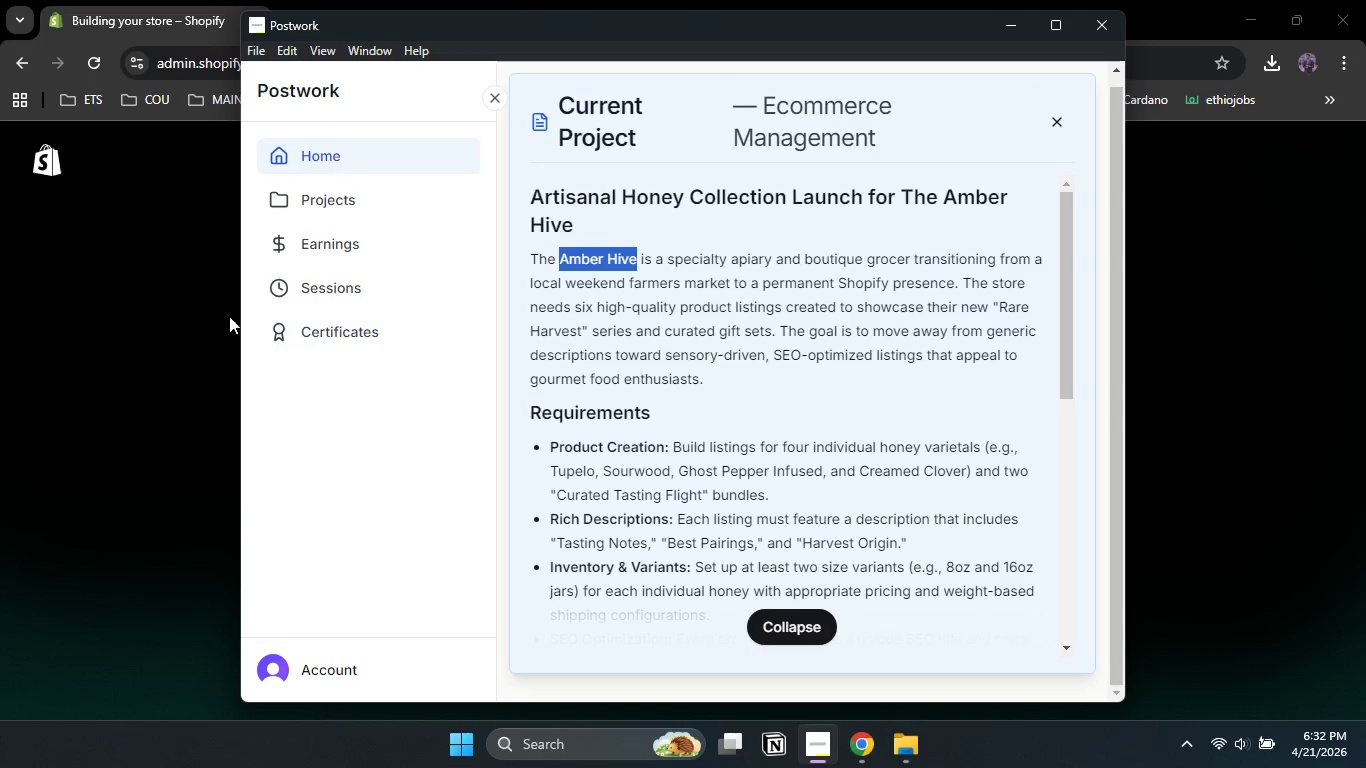 
key(Control+C)
 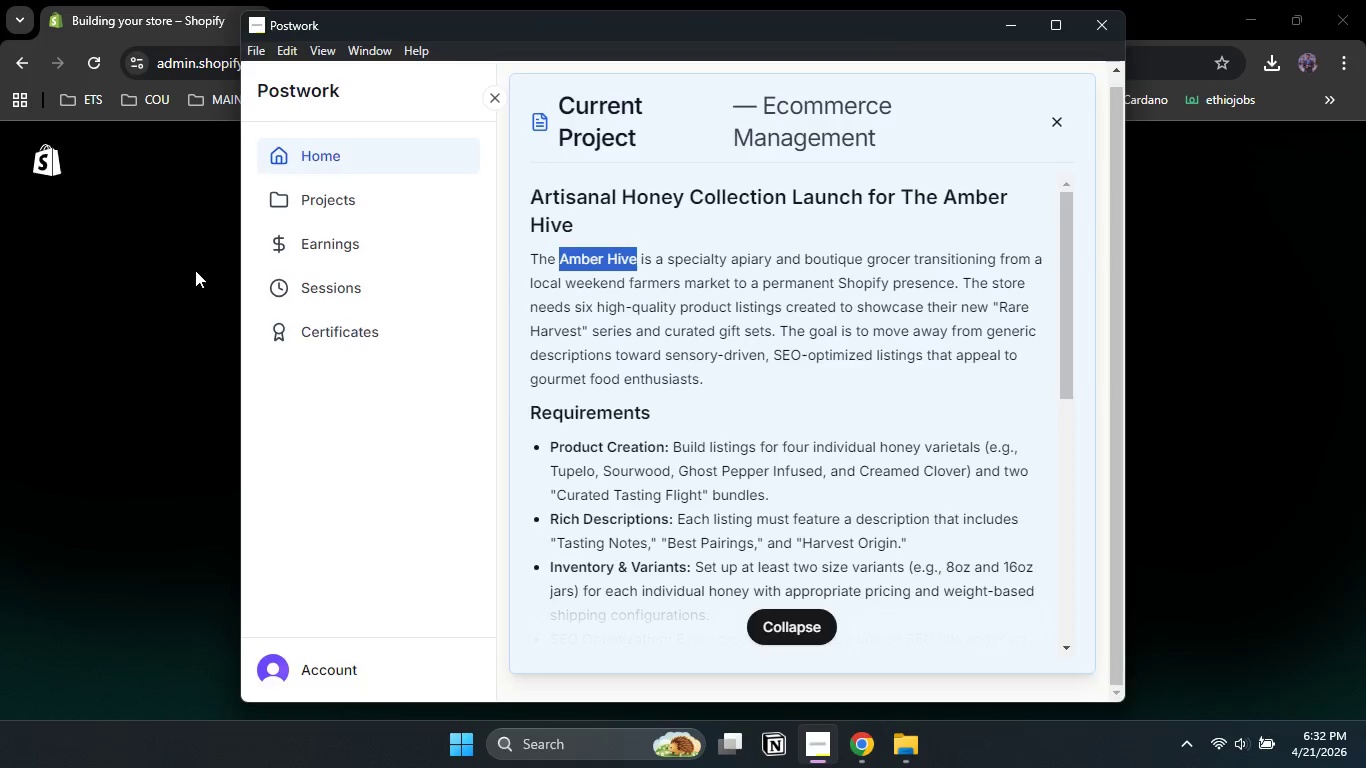 
key(Control+C)
 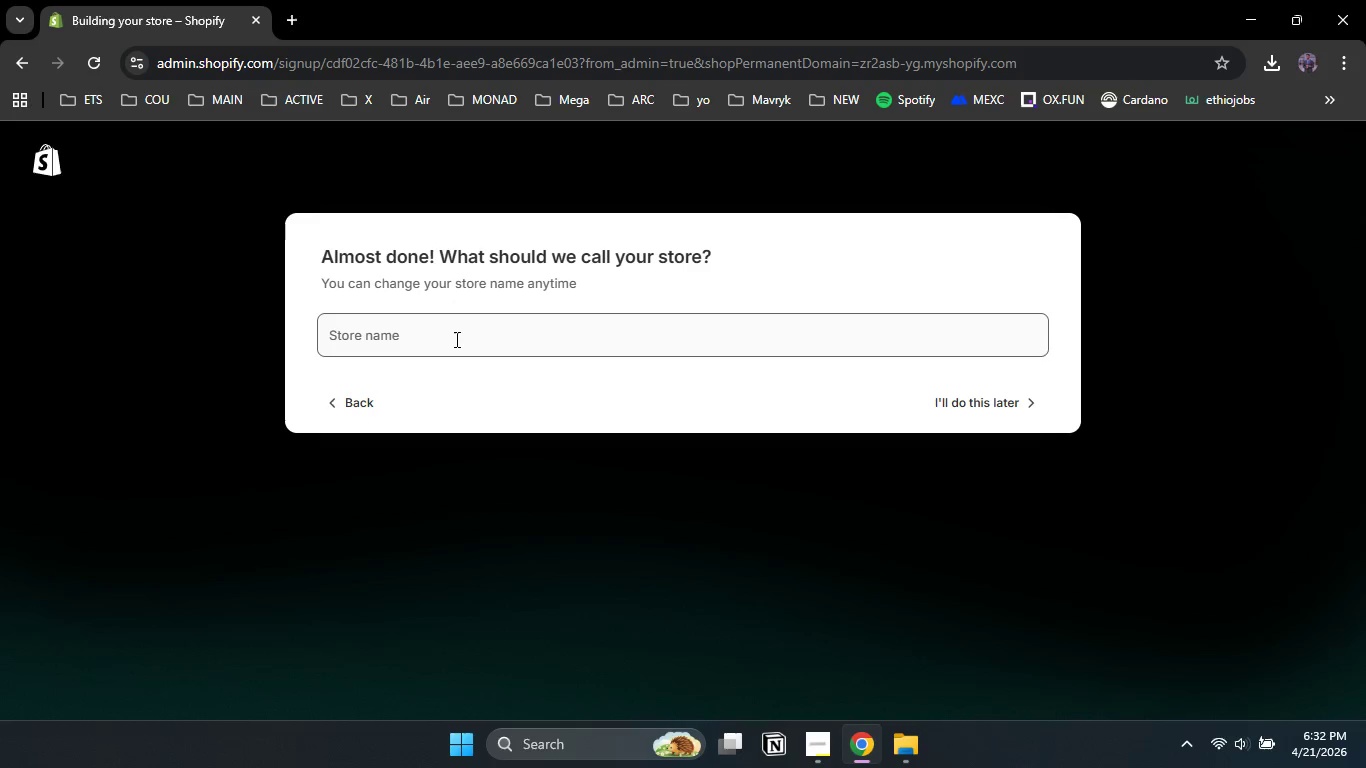 
left_click([195, 270])
 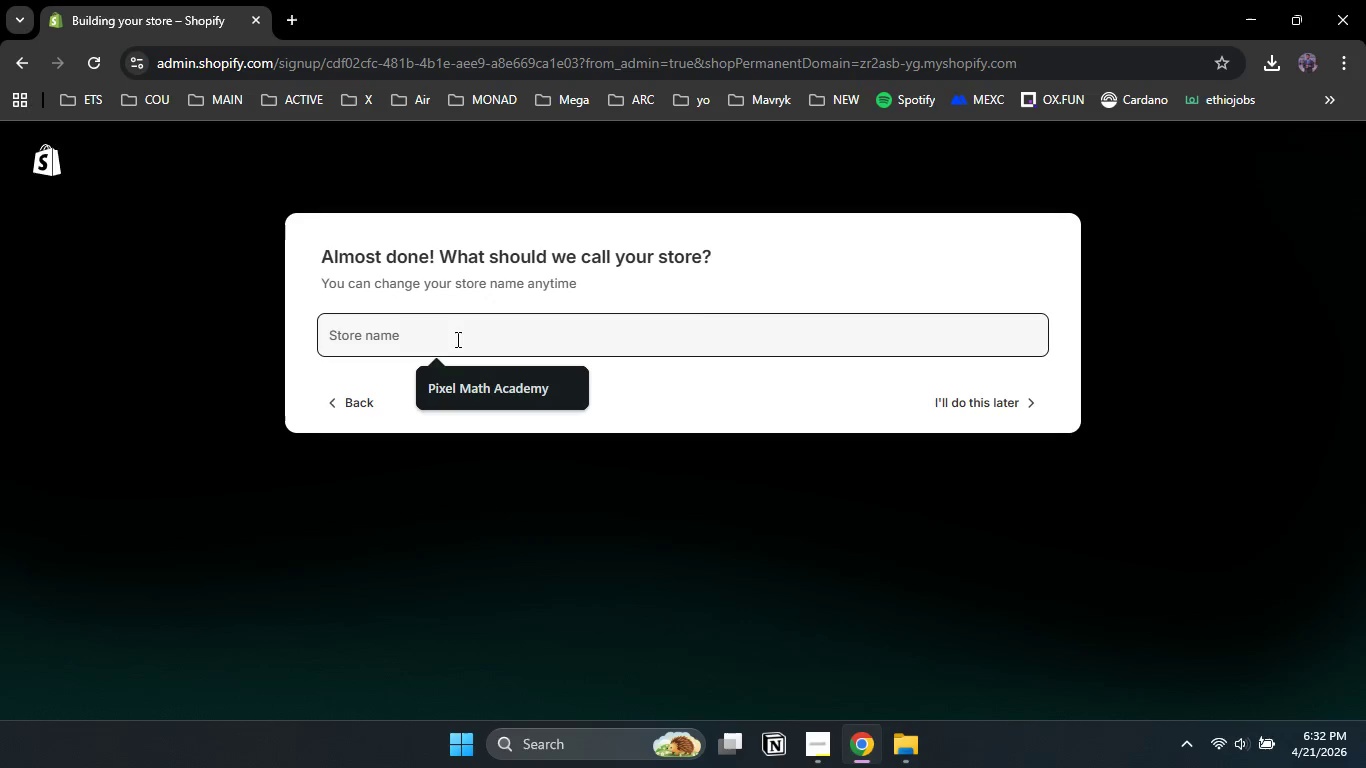 
left_click([456, 339])
 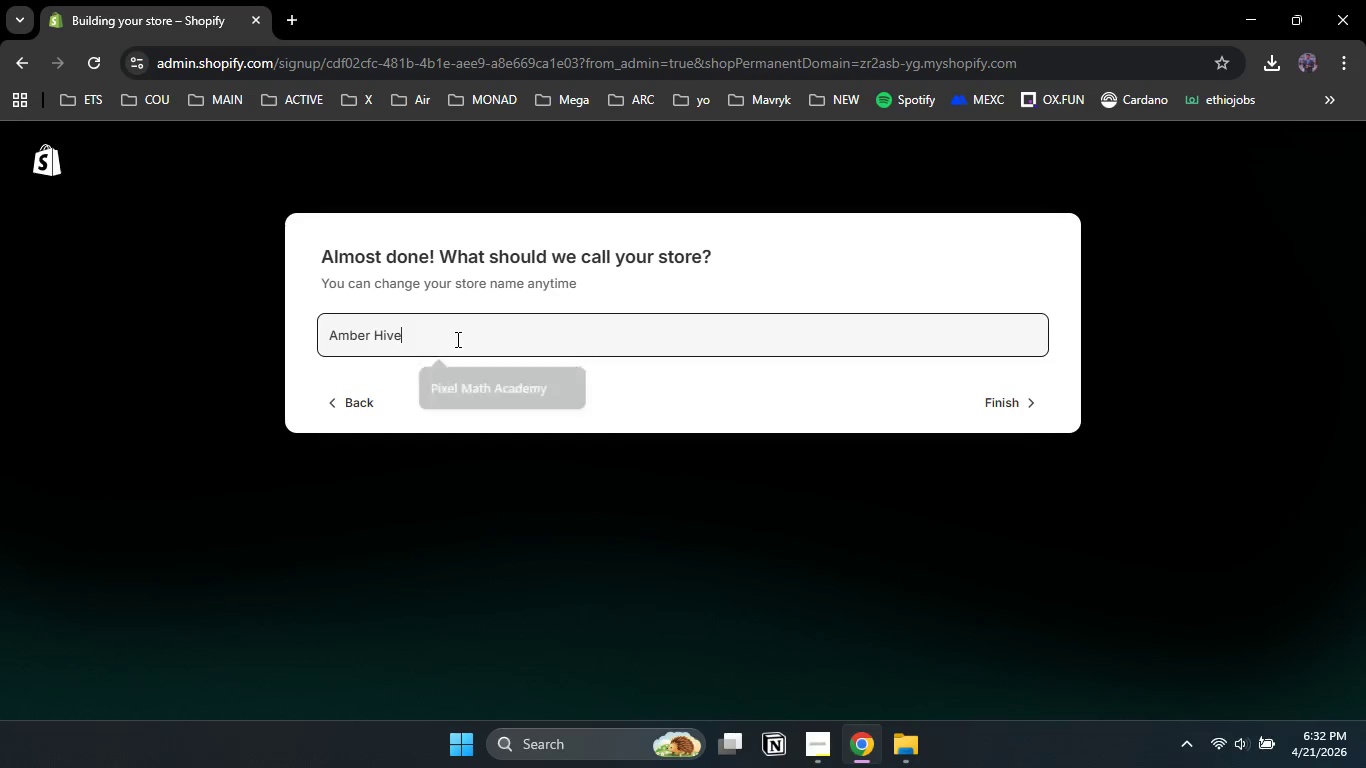 
key(Control+V)
 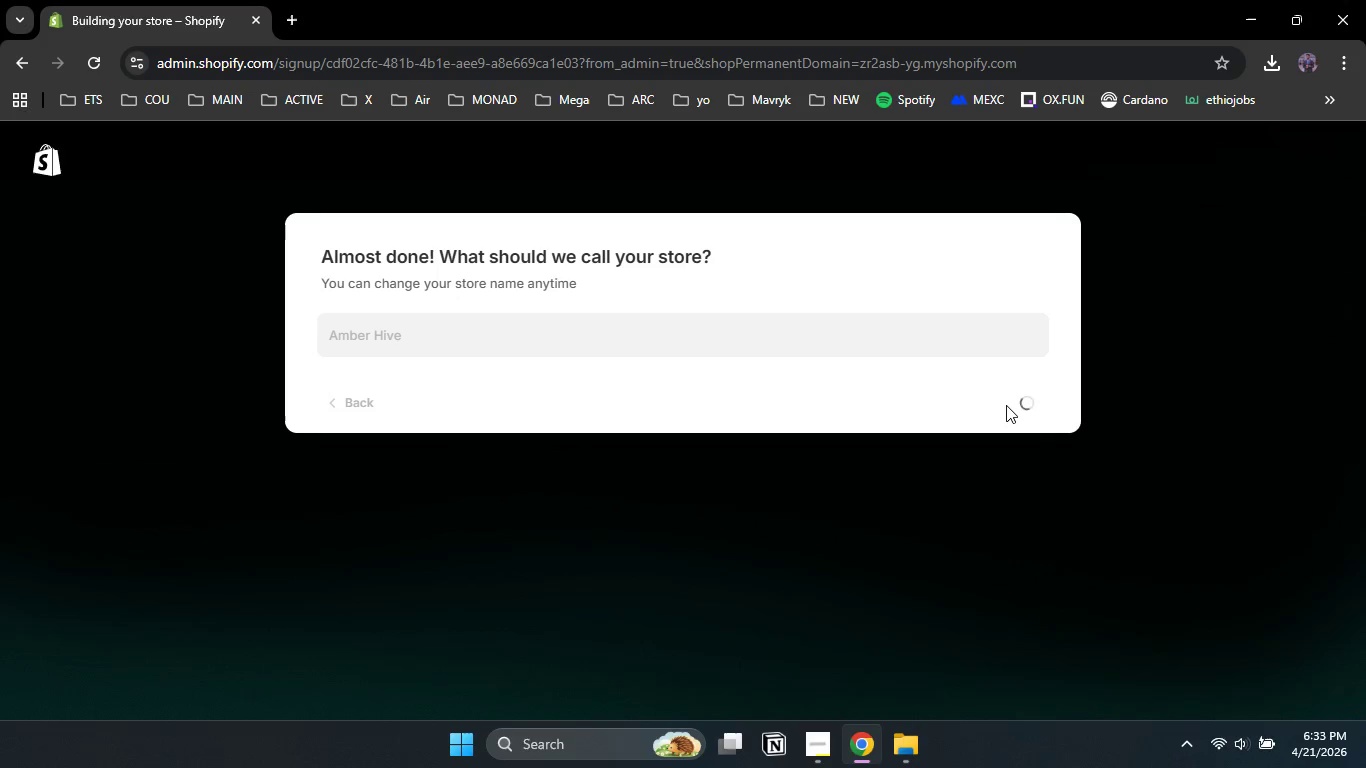 
left_click([1006, 405])
 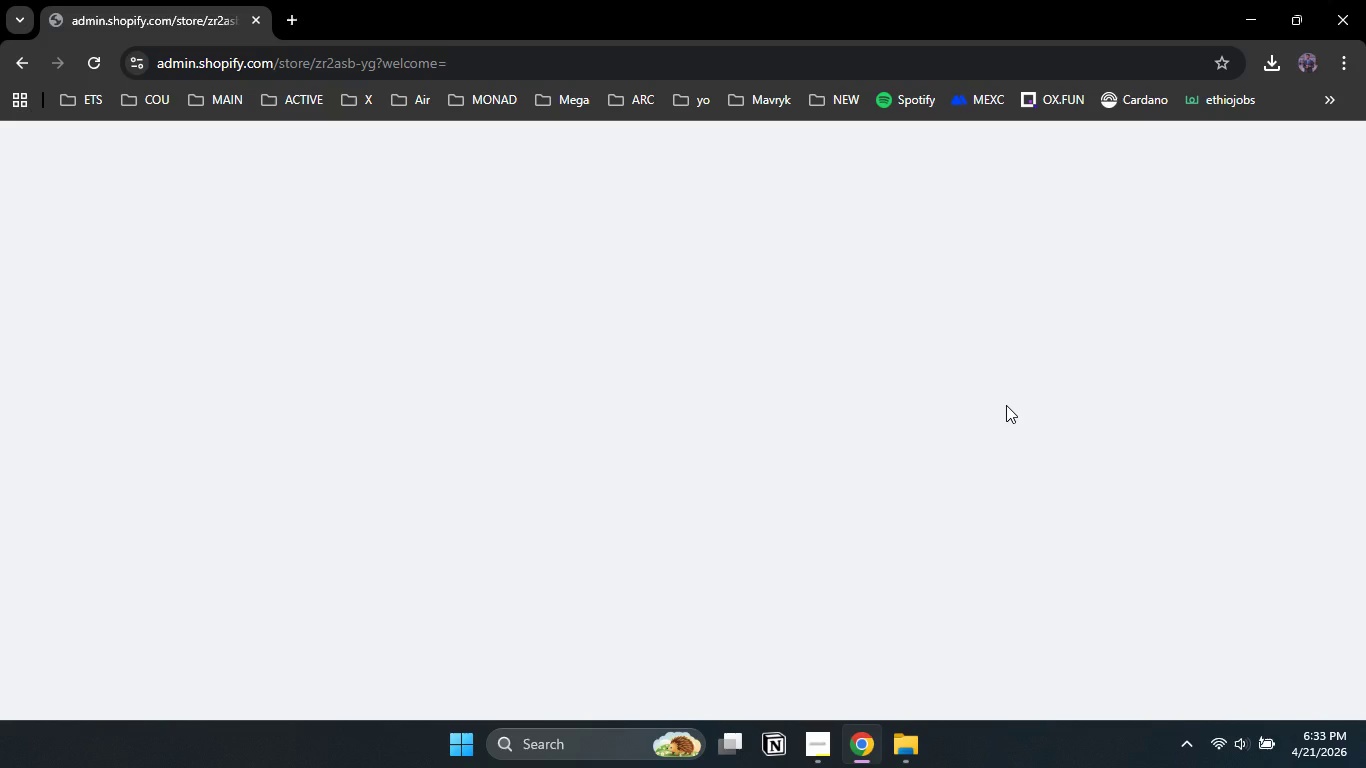 
wait(18.5)
 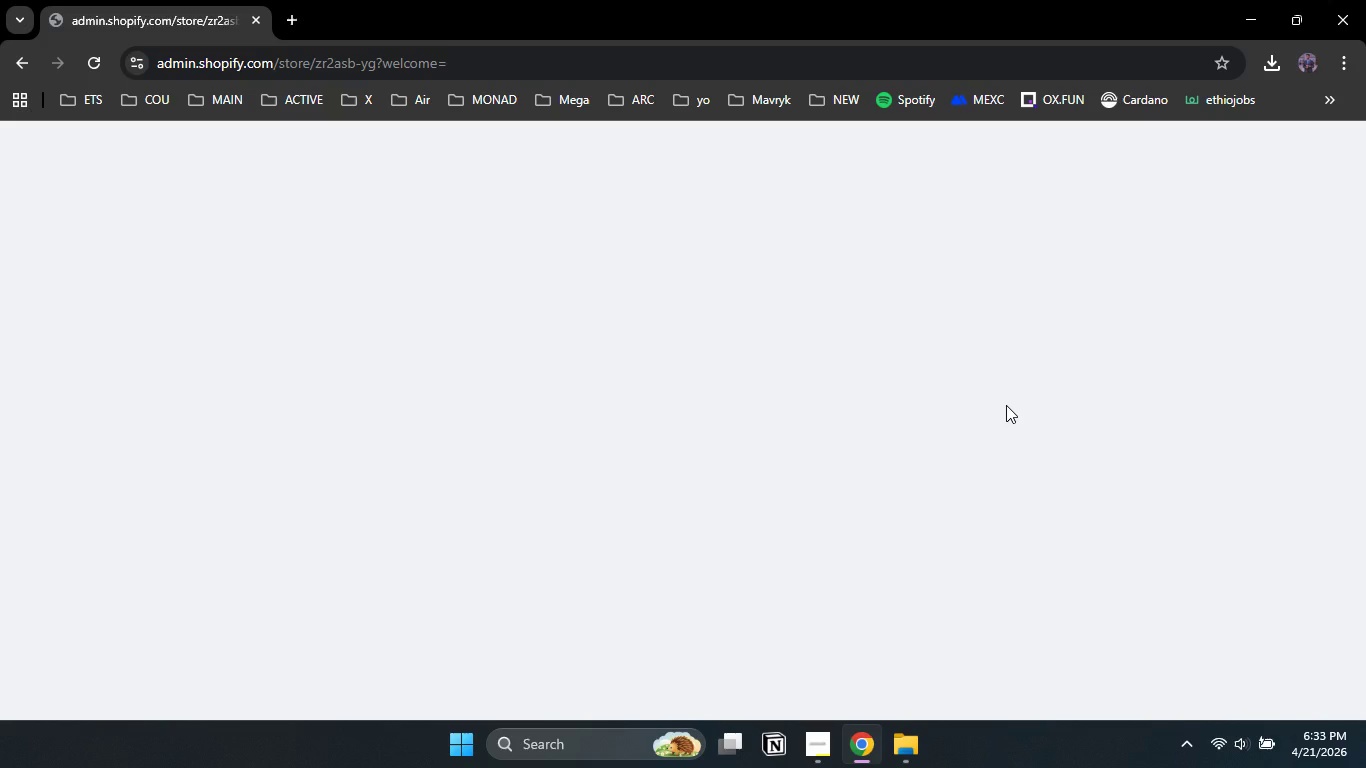 
left_click([826, 745])